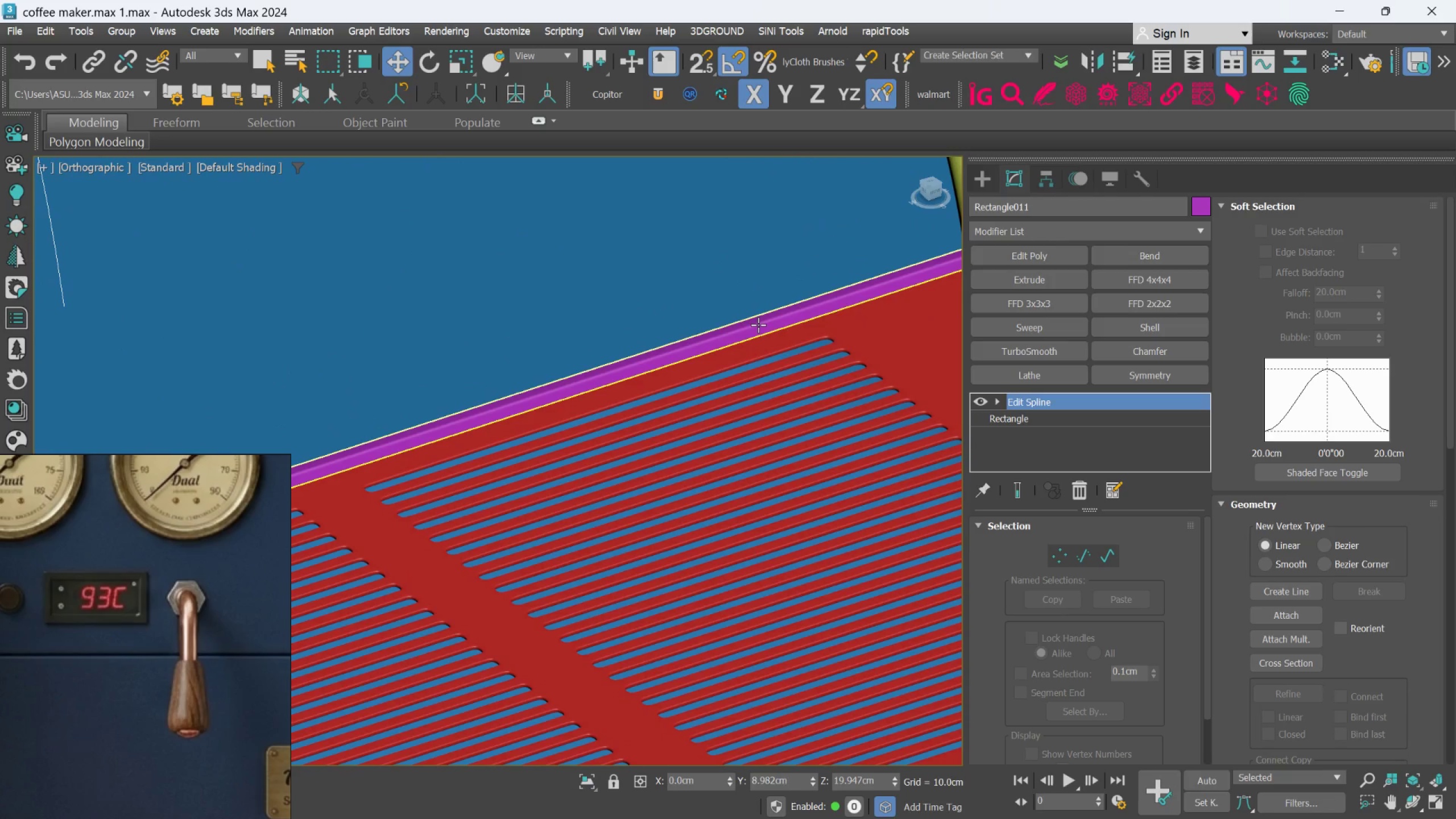 
left_click([758, 325])
 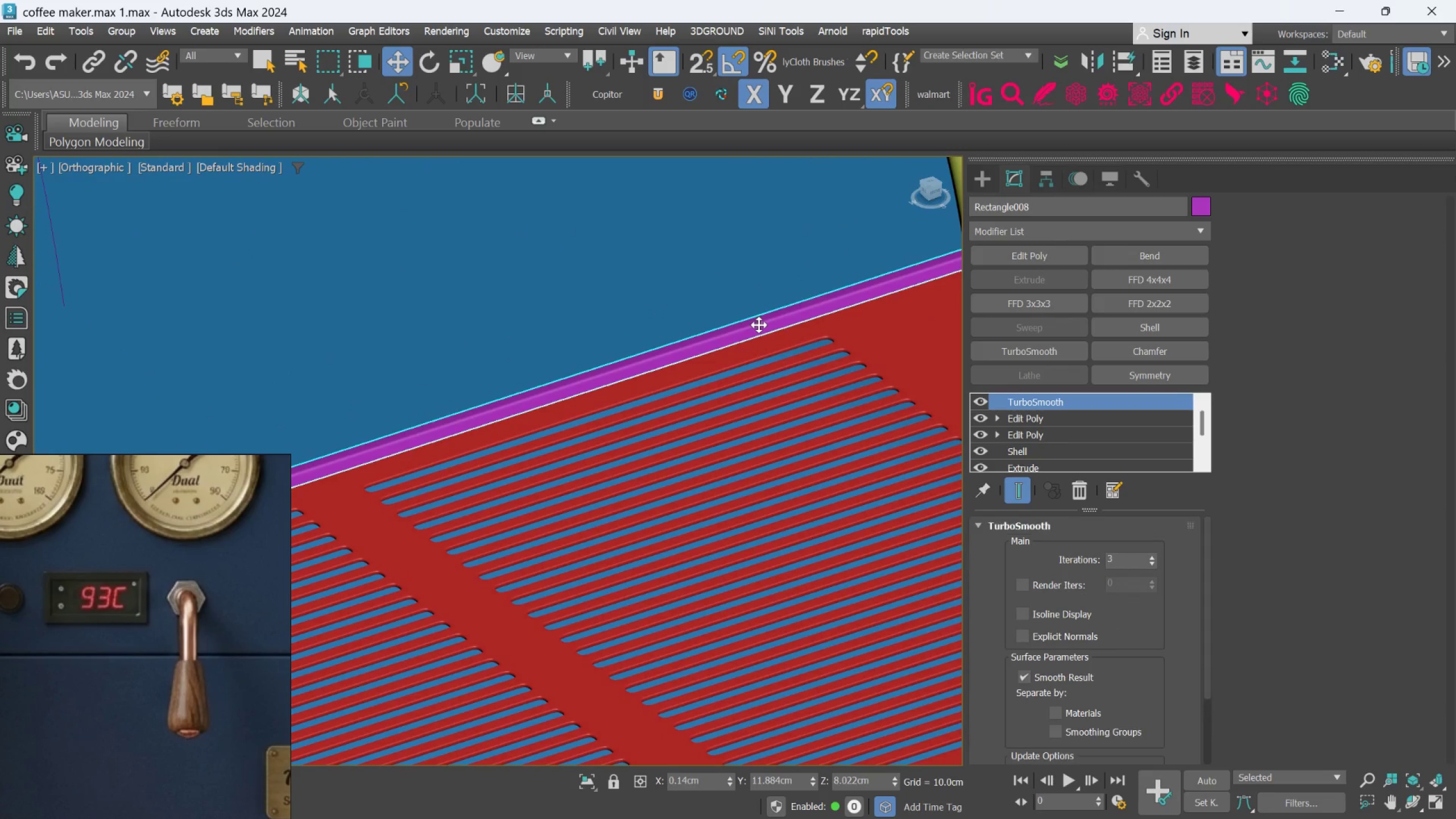 
hold_key(key=AltLeft, duration=0.87)
 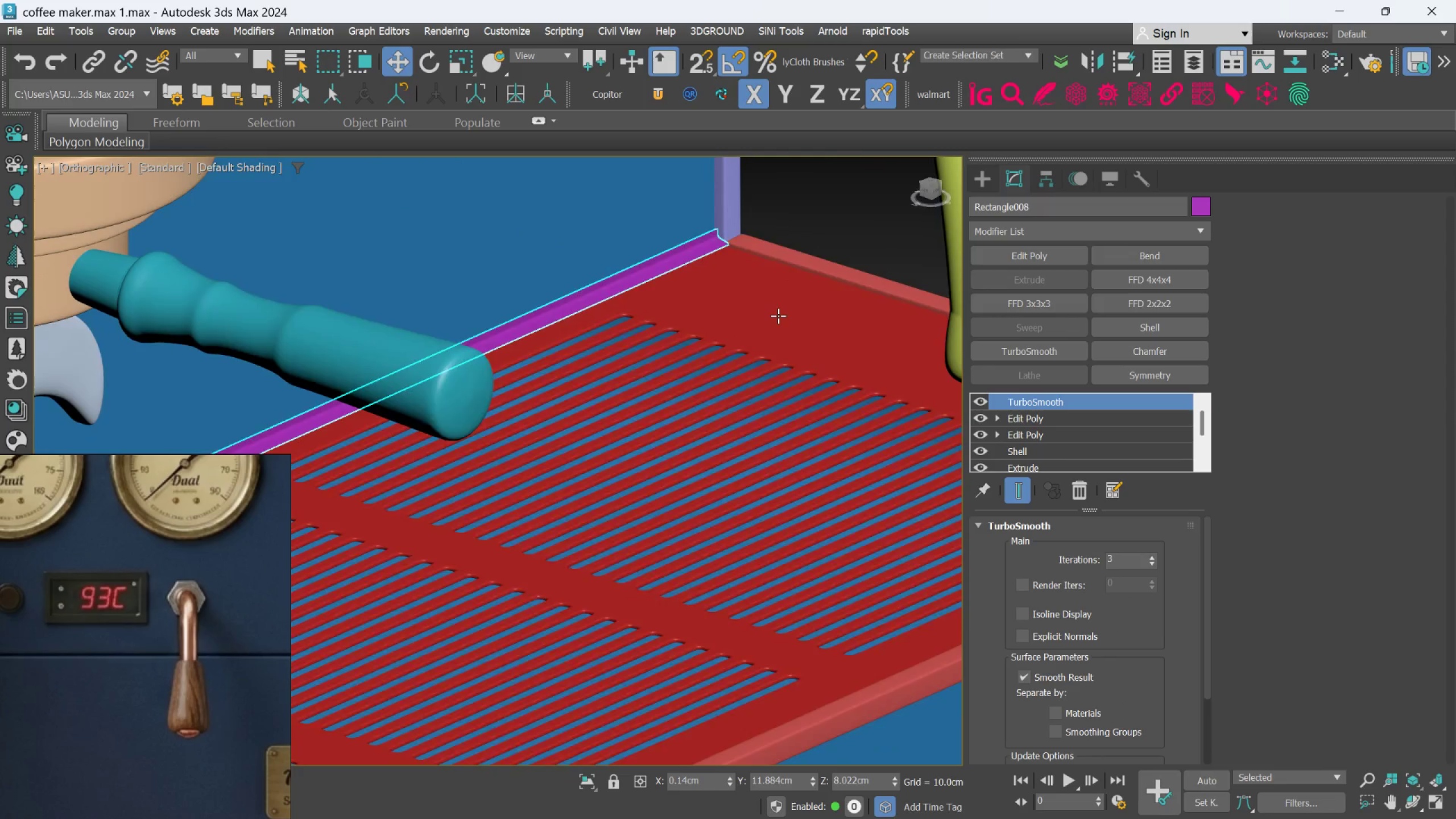 
hold_key(key=AltLeft, duration=0.49)
 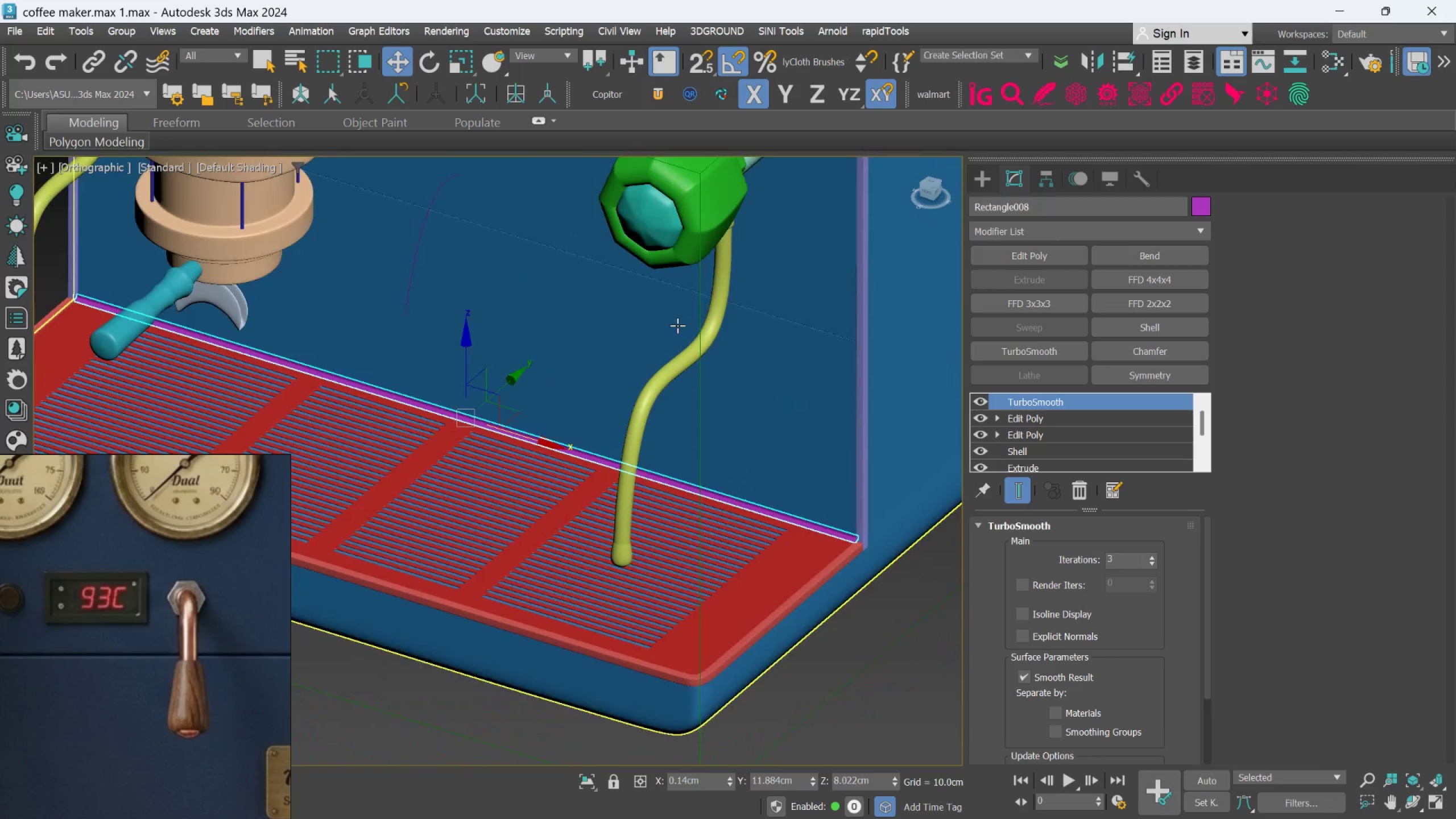 
scroll: coordinate [778, 316], scroll_direction: down, amount: 3.0
 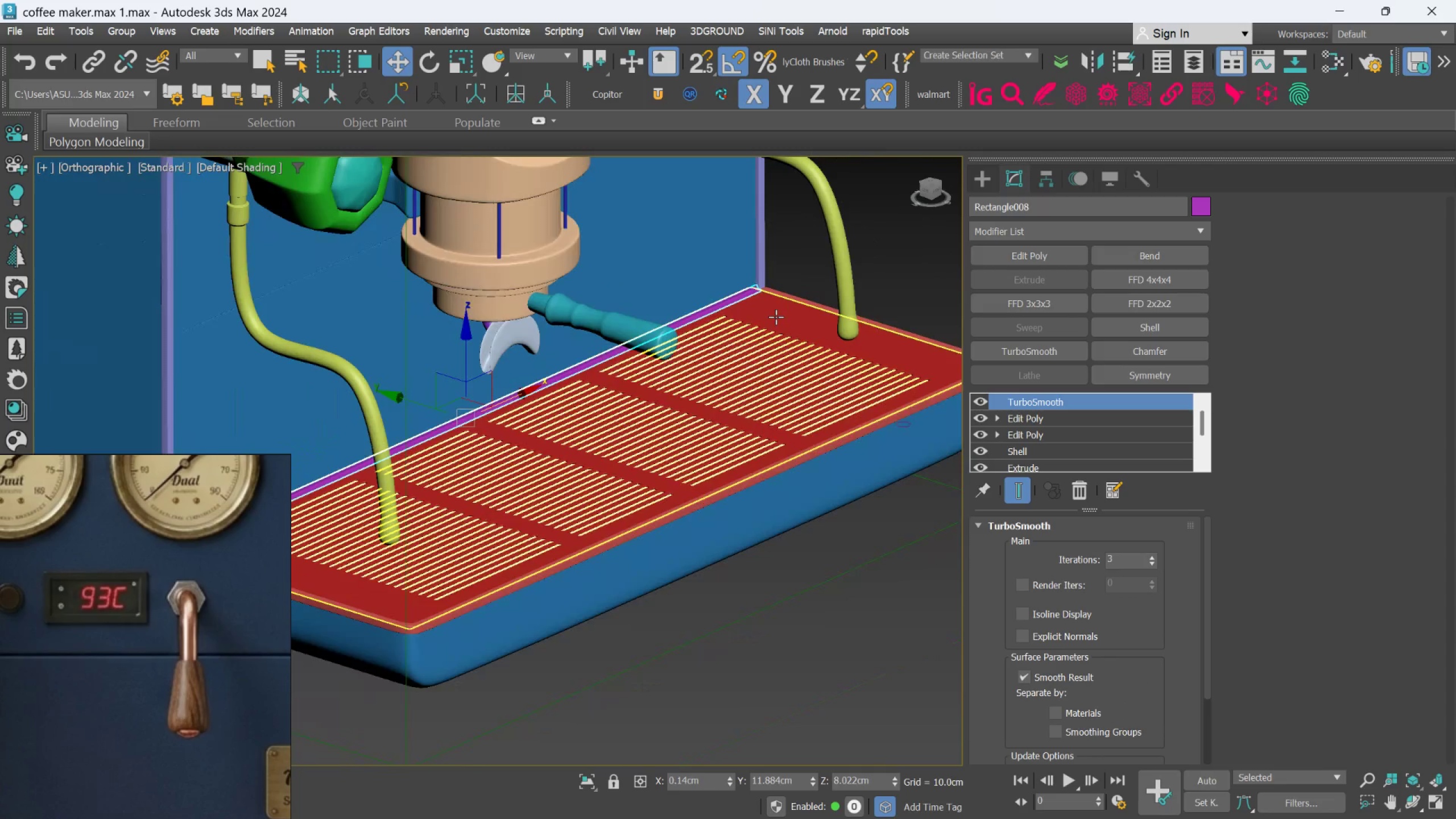 
hold_key(key=AltLeft, duration=0.57)
 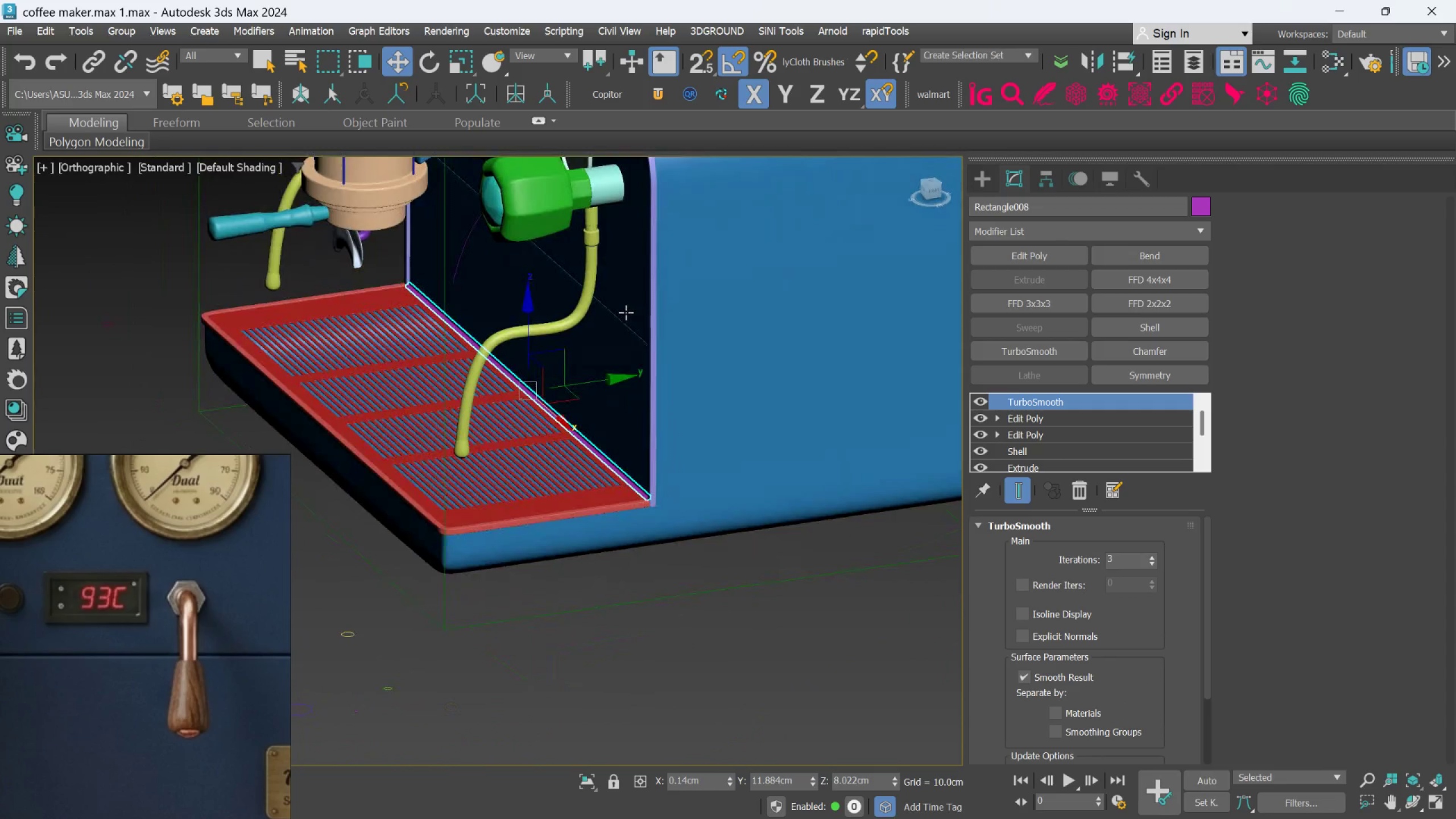 
scroll: coordinate [626, 312], scroll_direction: down, amount: 3.0
 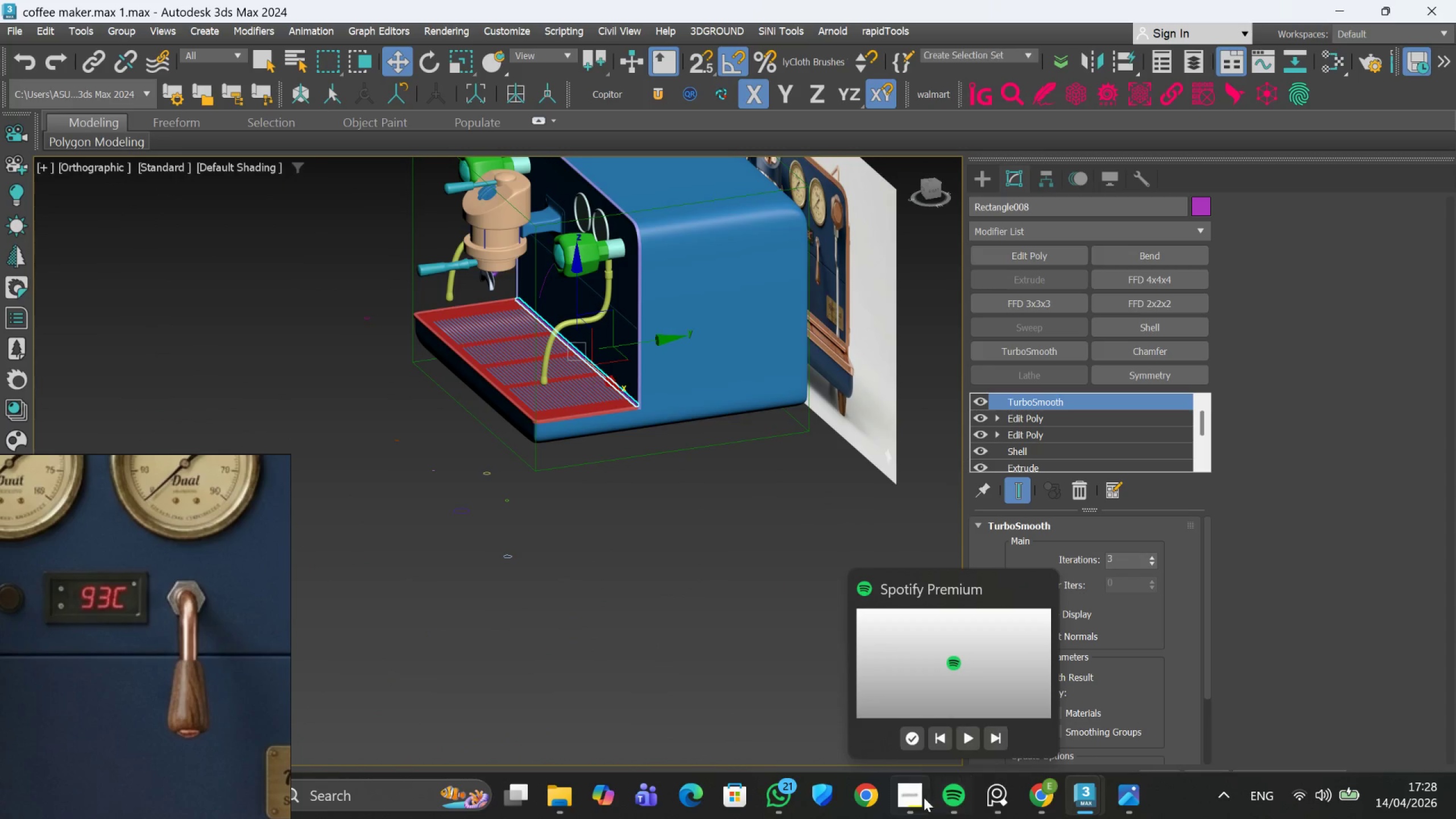 
left_click([882, 742])